 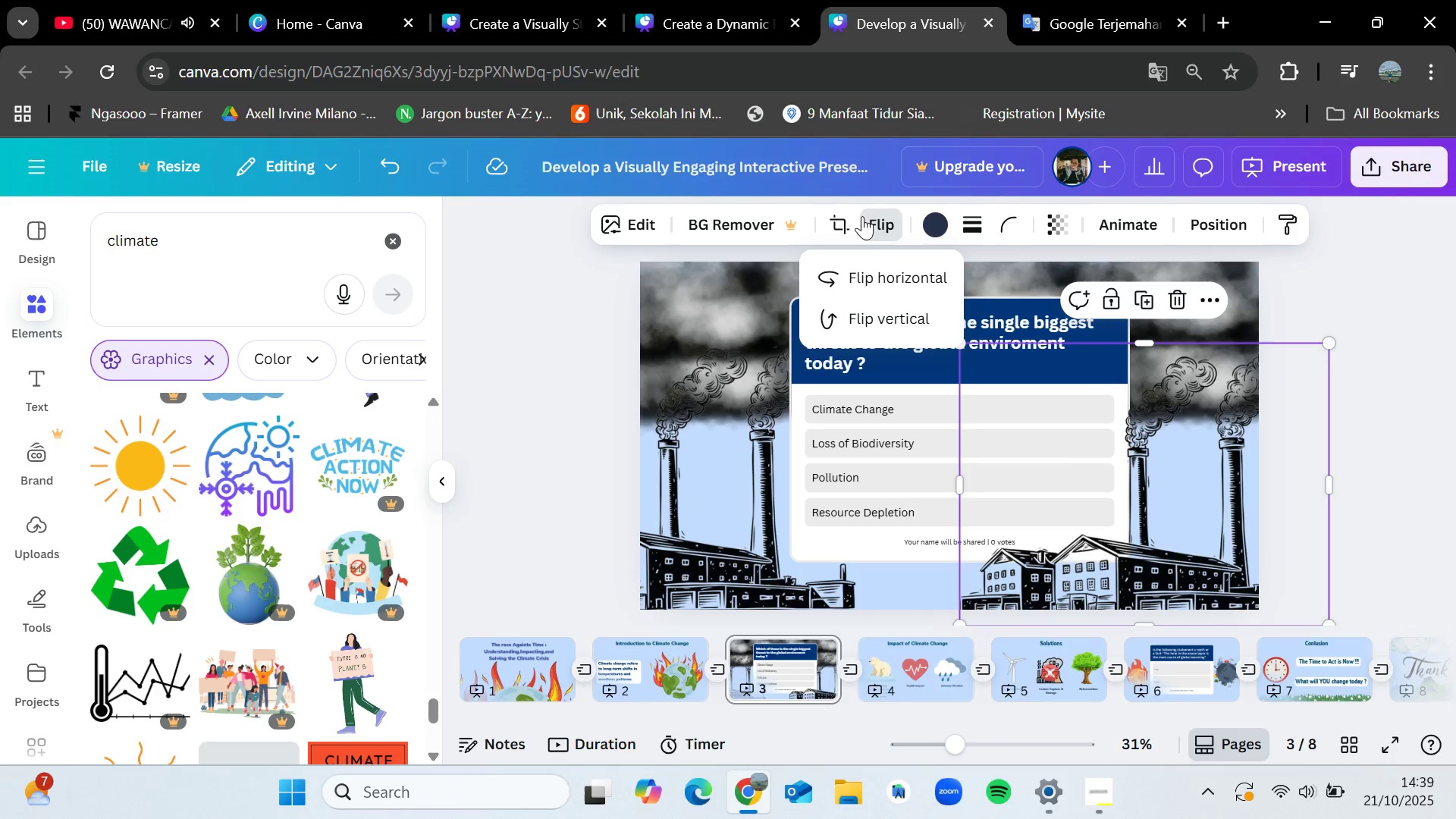 
double_click([877, 275])
 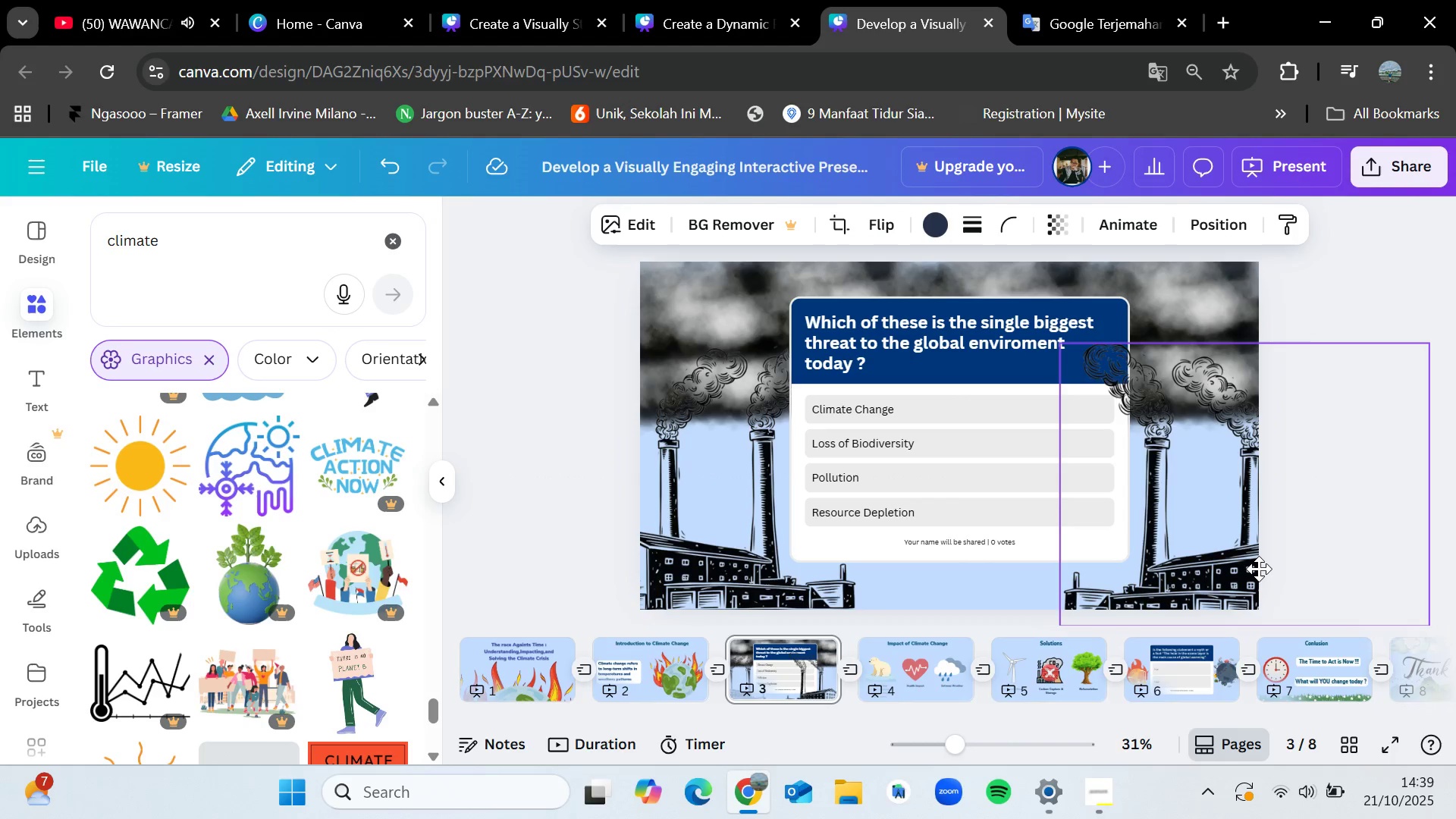 
wait(7.34)
 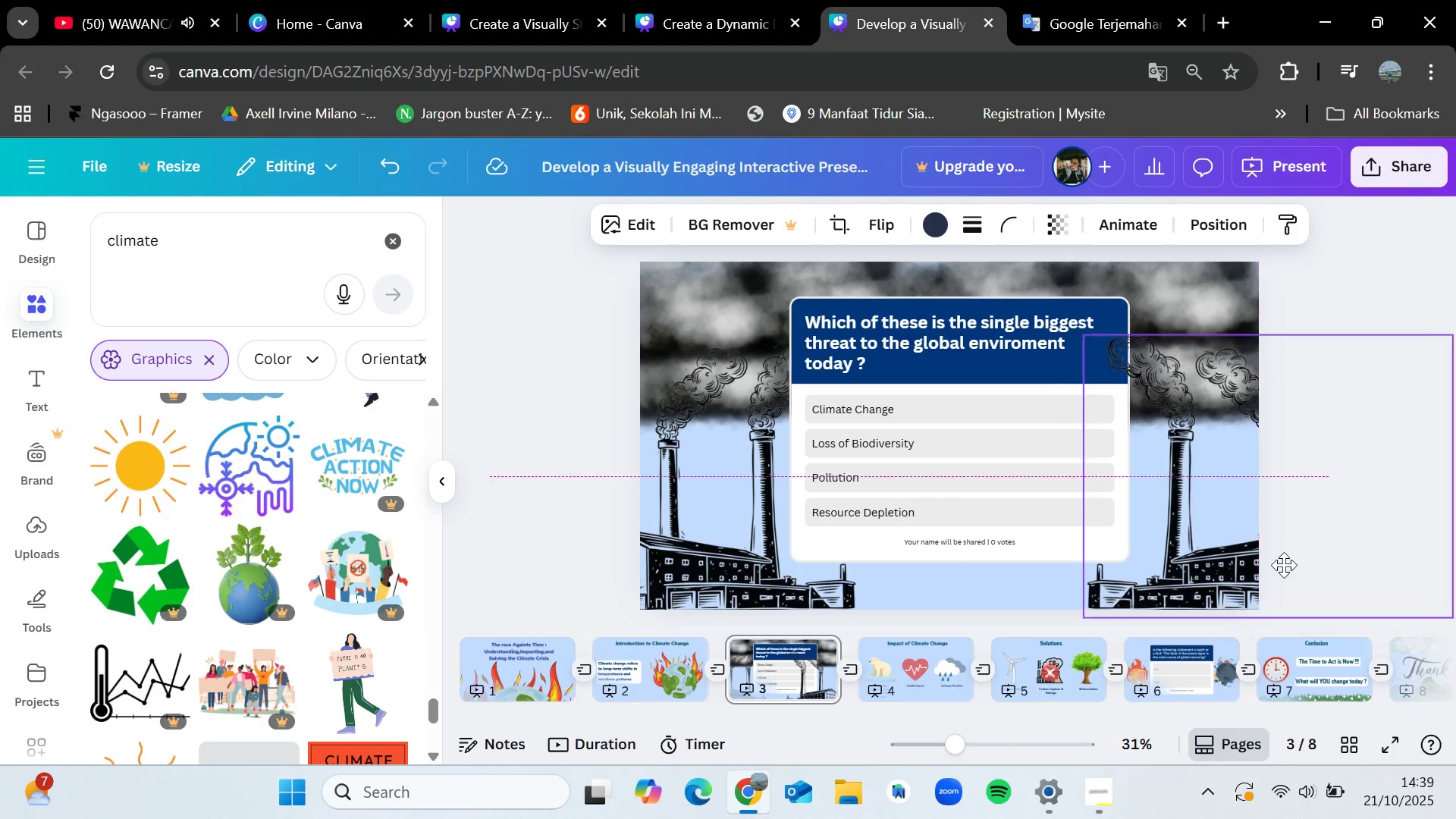 
left_click([1384, 266])
 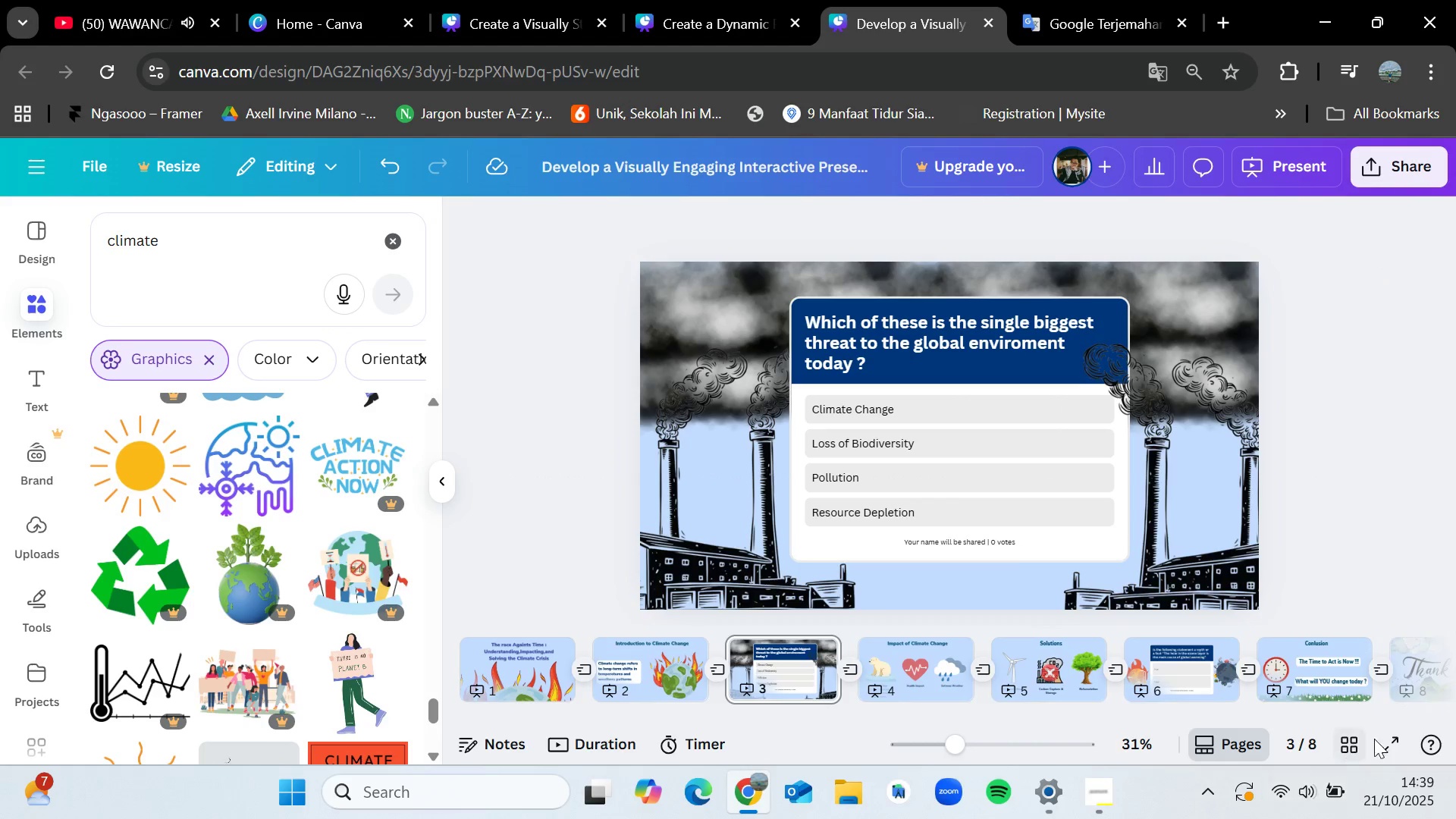 
left_click([1388, 742])
 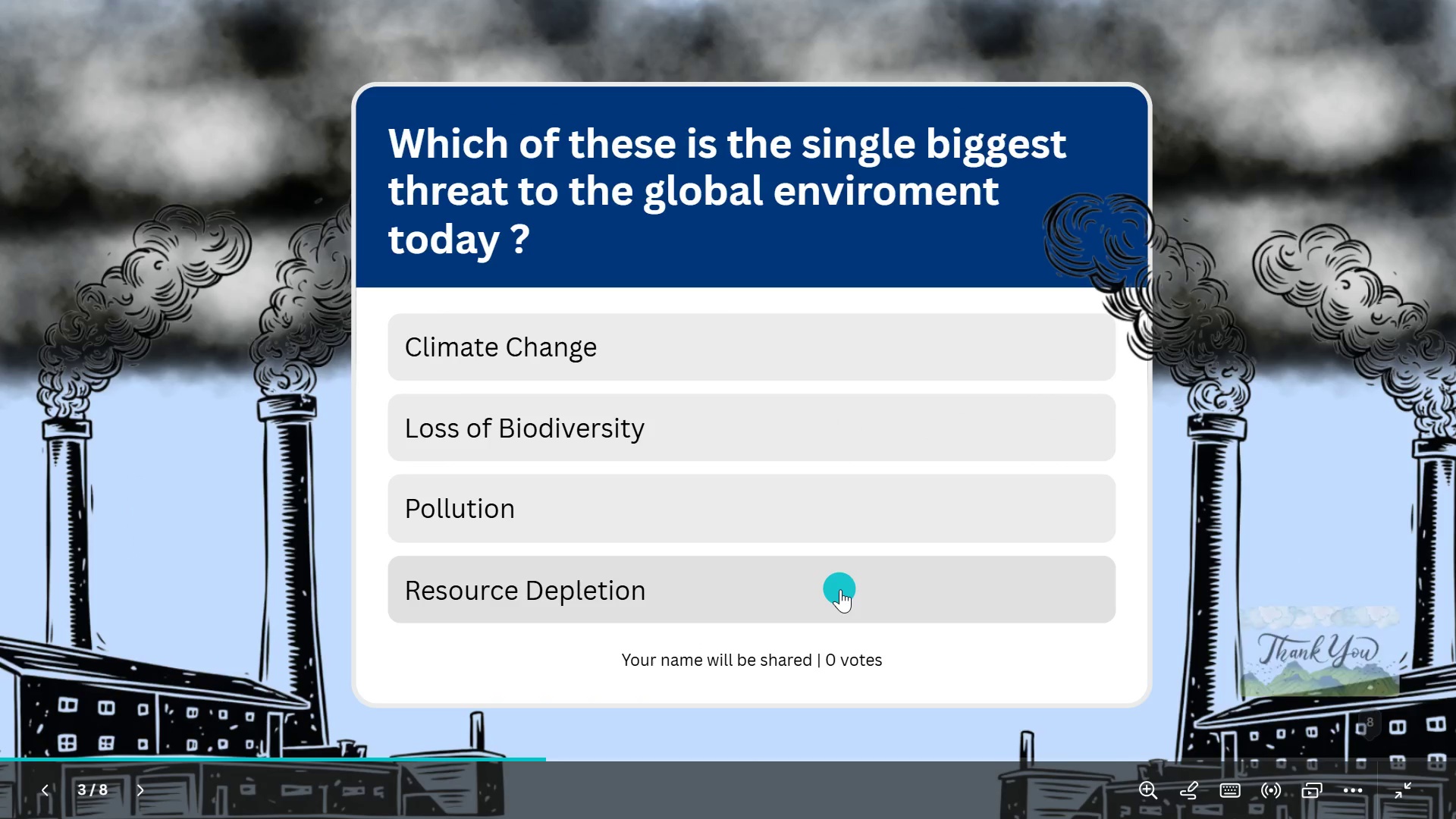 
wait(6.81)
 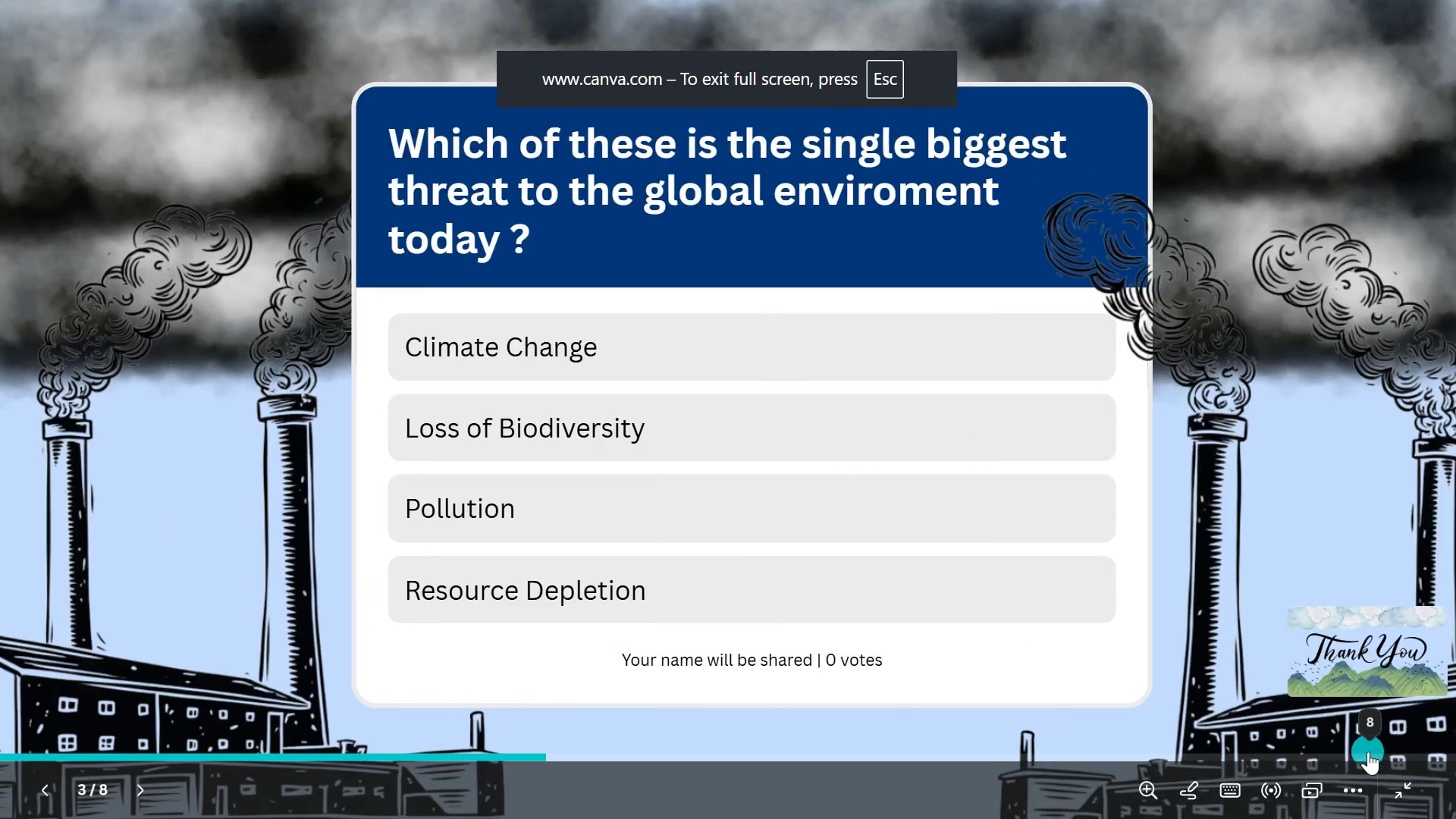 
key(Escape)
 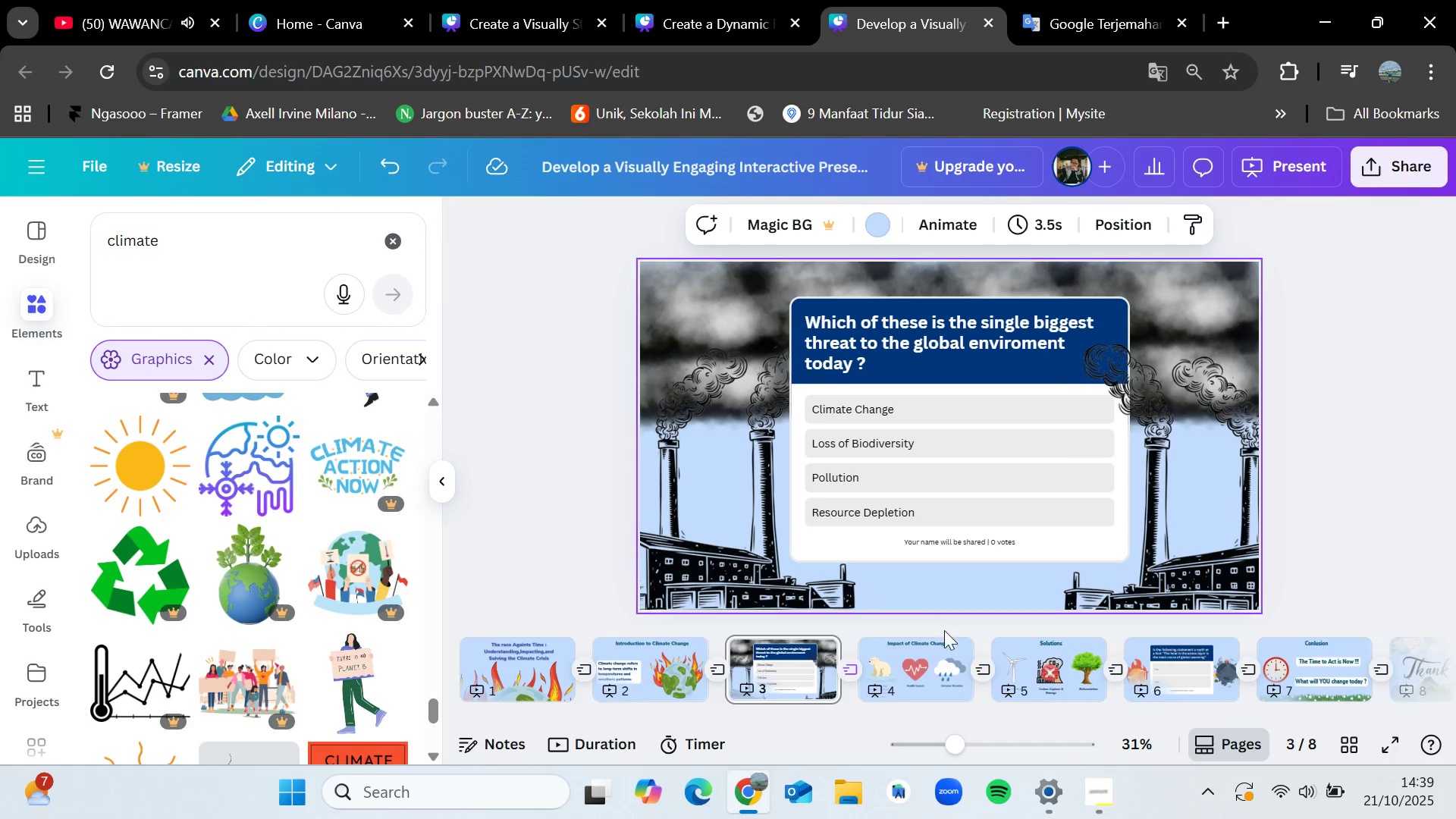 
left_click([1107, 802])